 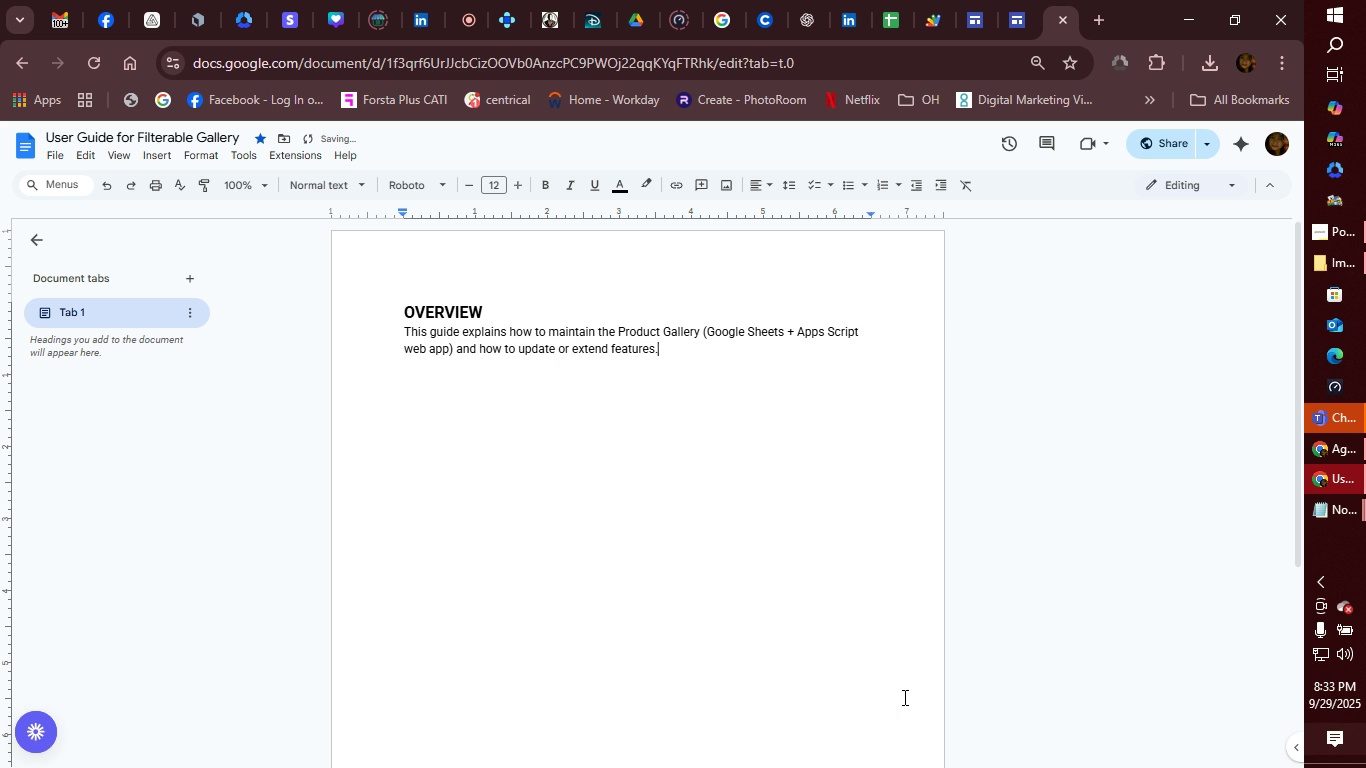 
key(Enter)
 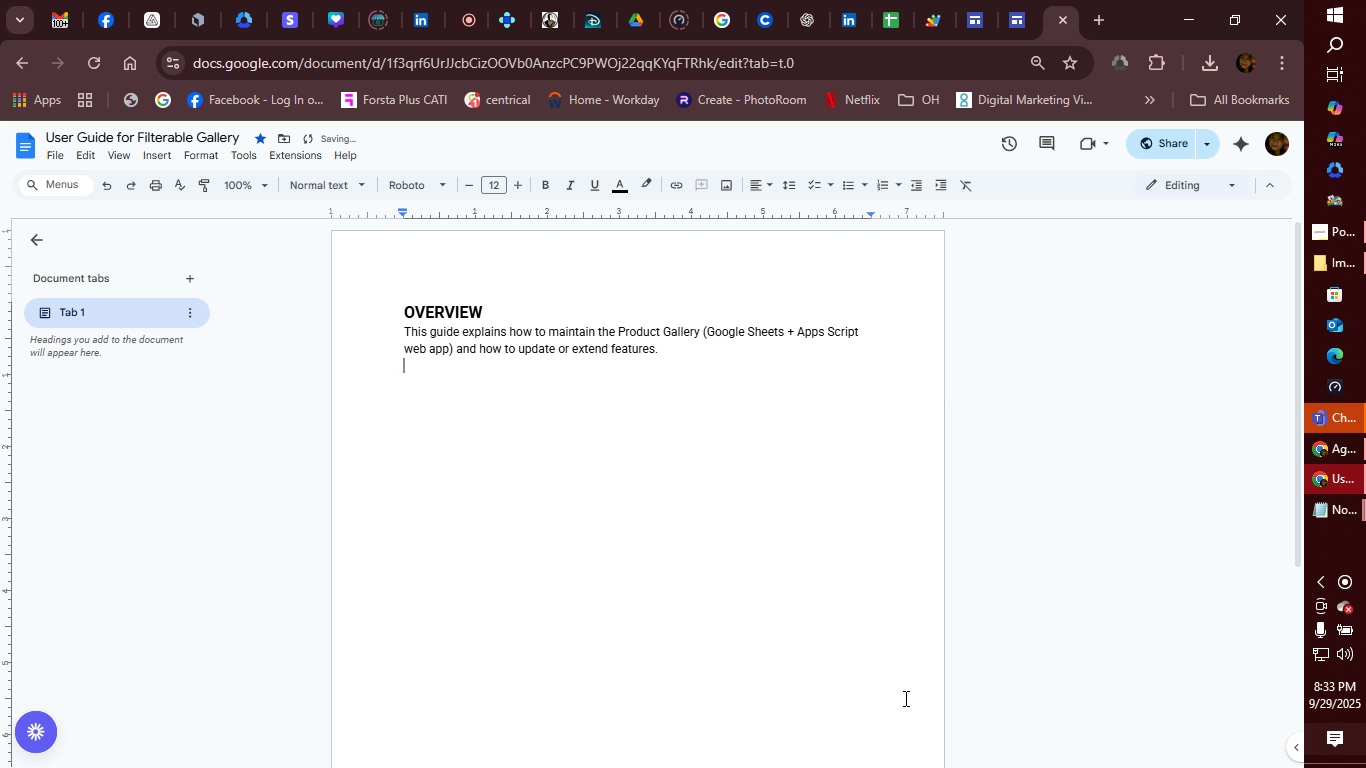 
key(Enter)
 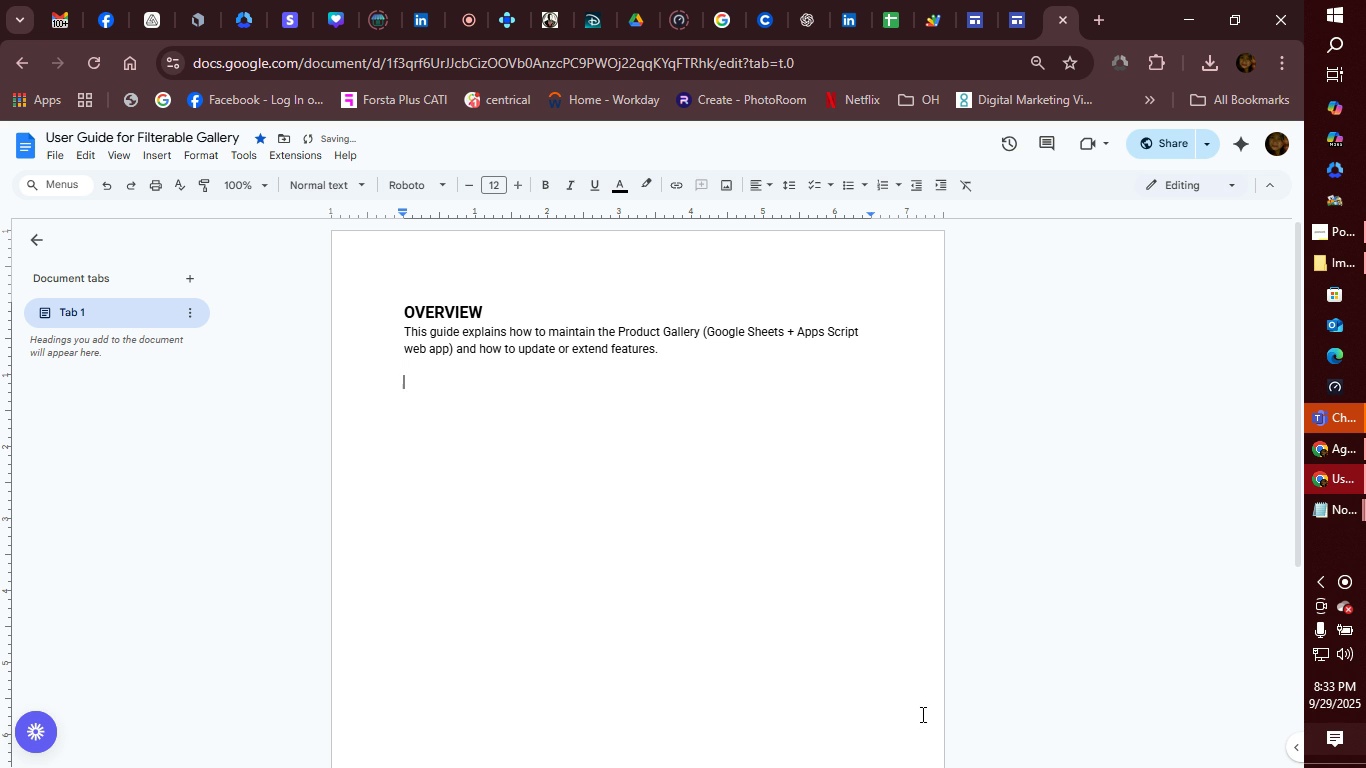 
type(FUILES)
key(Backspace)
key(Backspace)
key(Backspace)
key(Backspace)
key(Backspace)
type(ILES INCLUDED)
 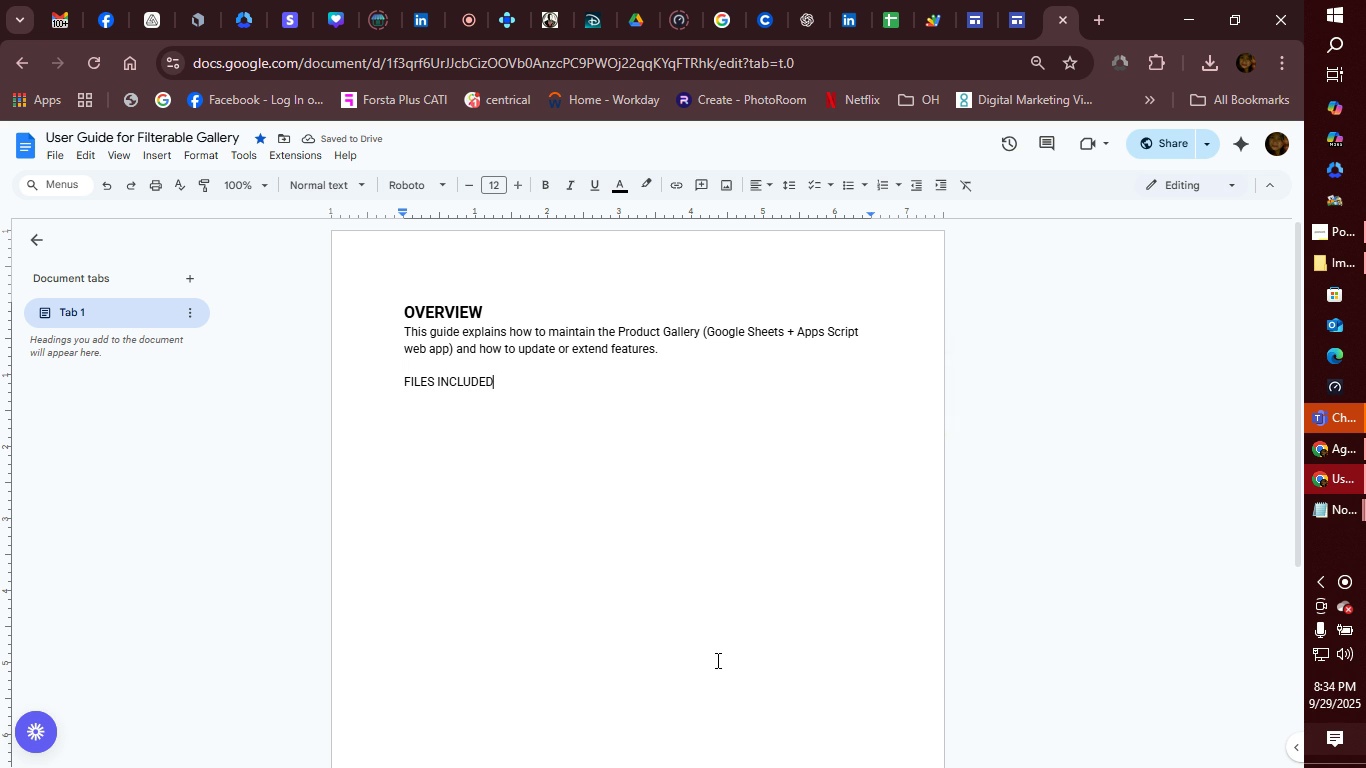 
key(Enter)